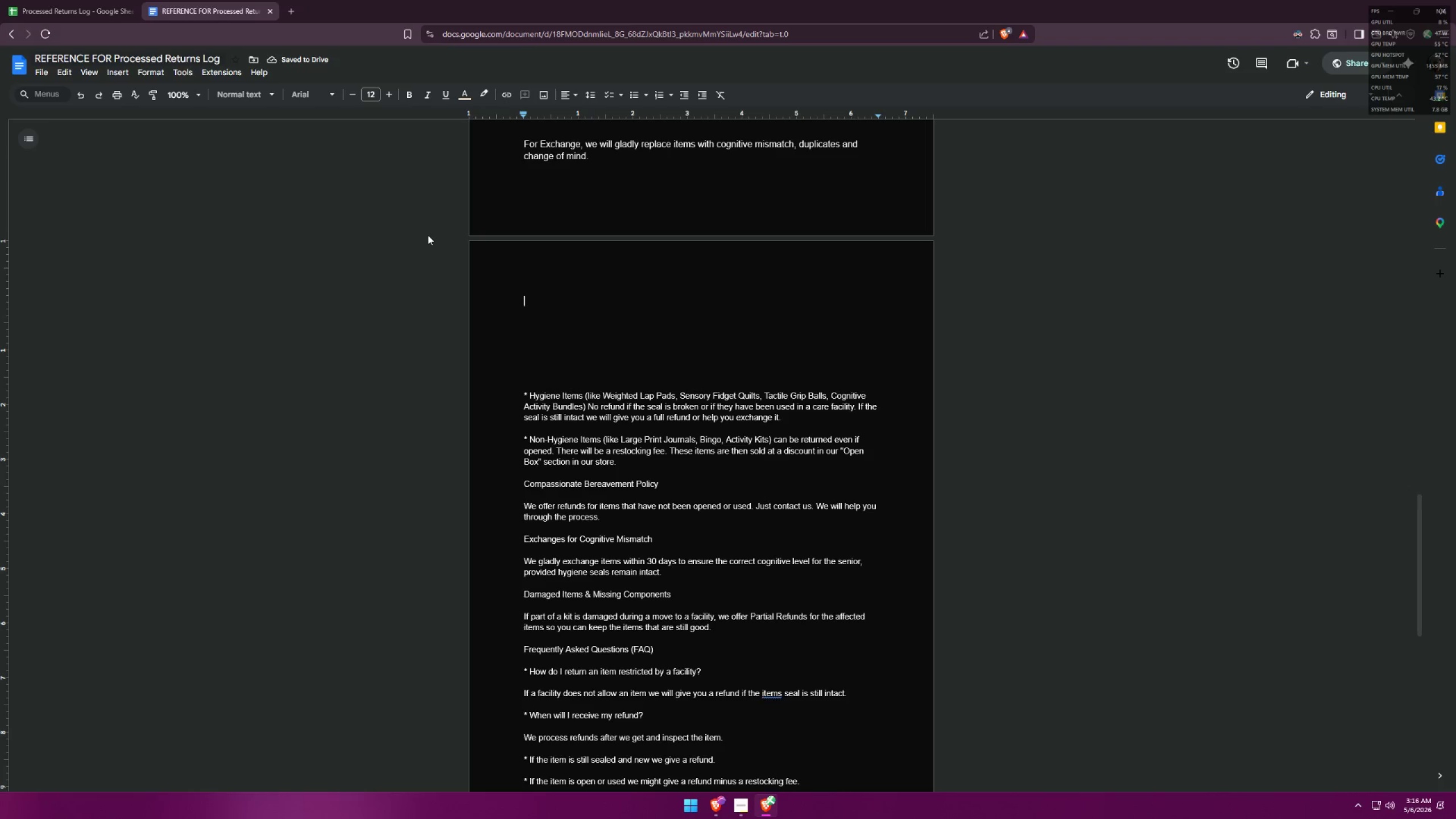 
scroll: coordinate [428, 235], scroll_direction: up, amount: 5.0
 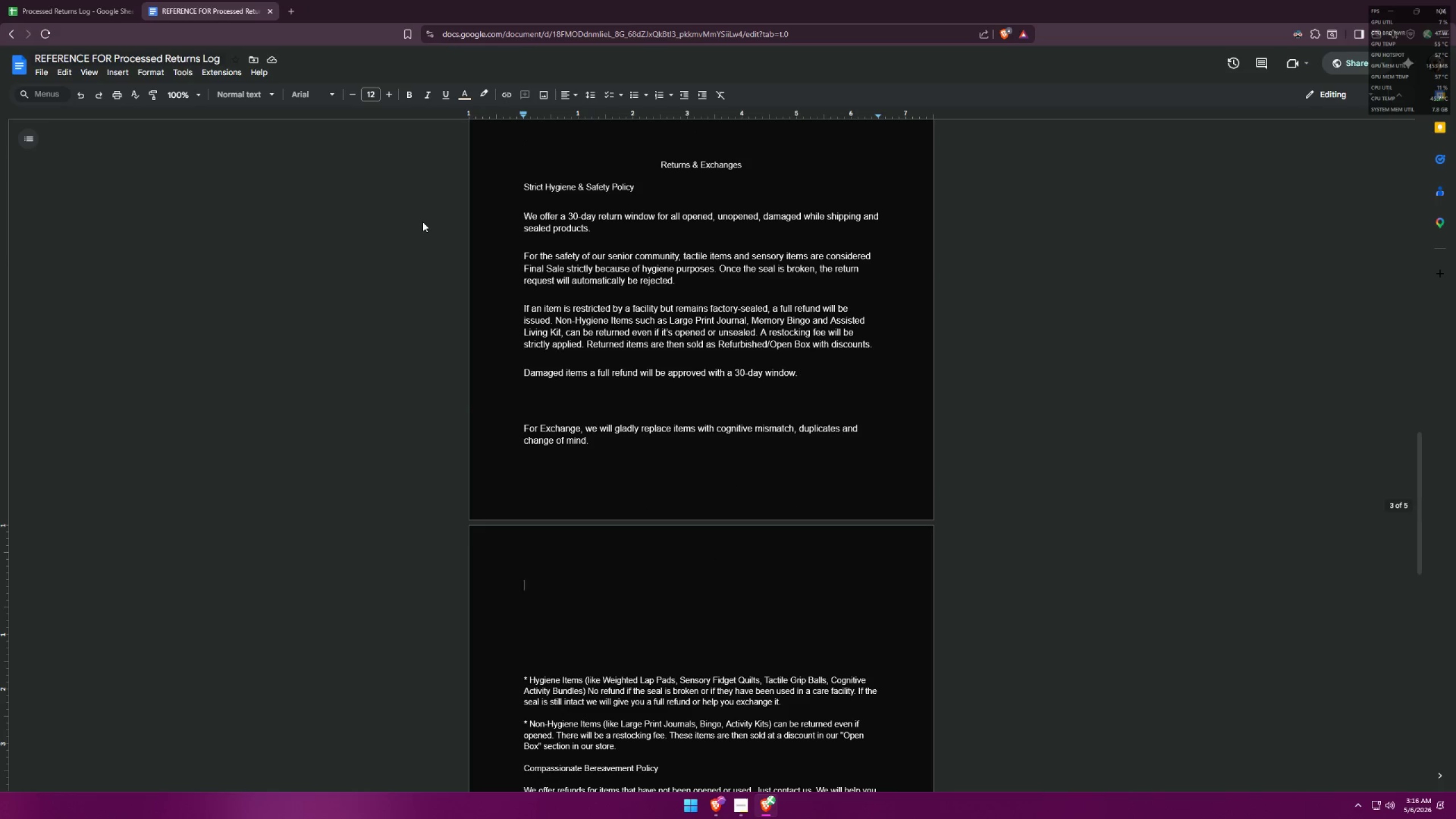 
key(Backspace)
 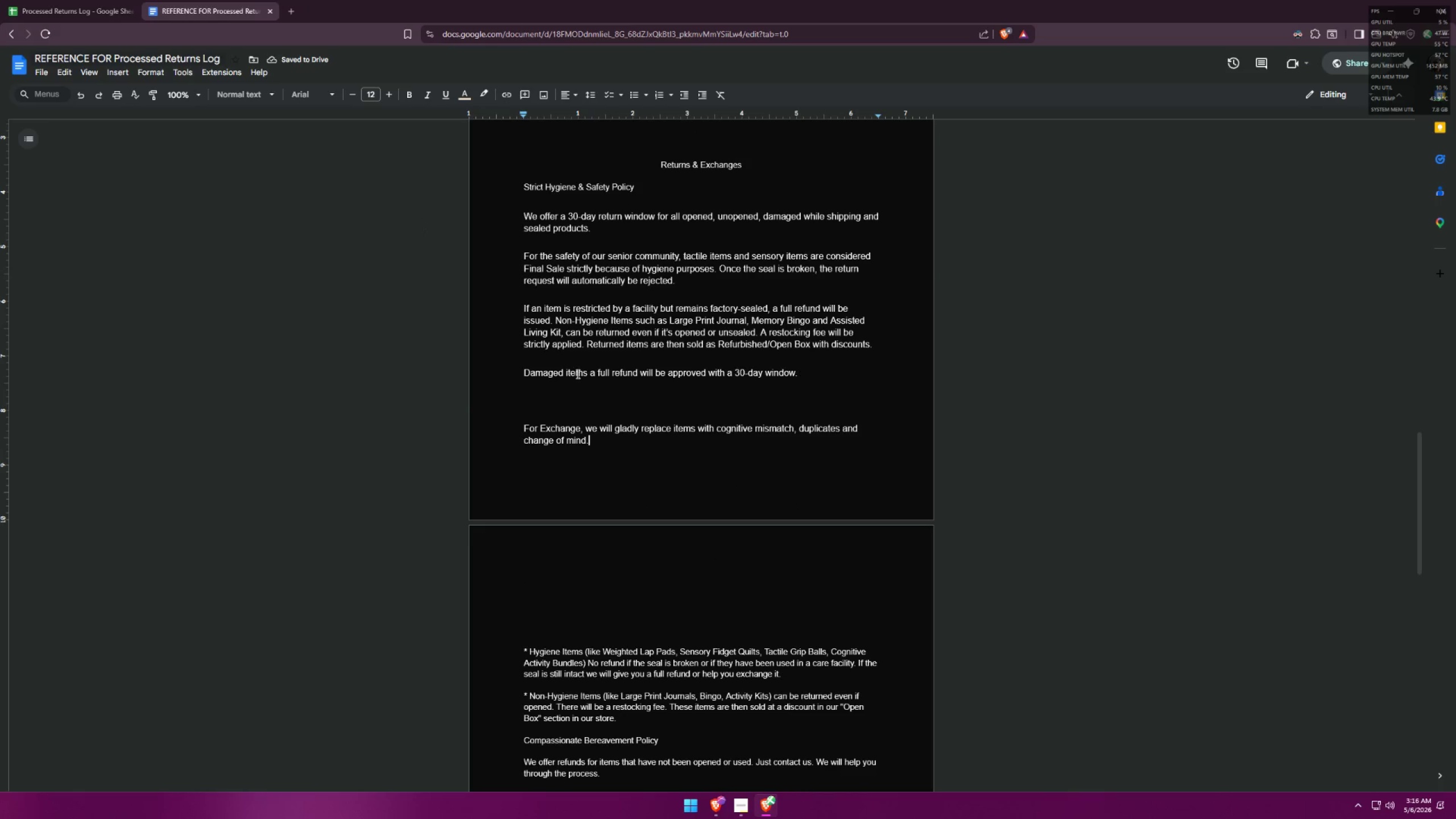 
left_click([526, 370])
 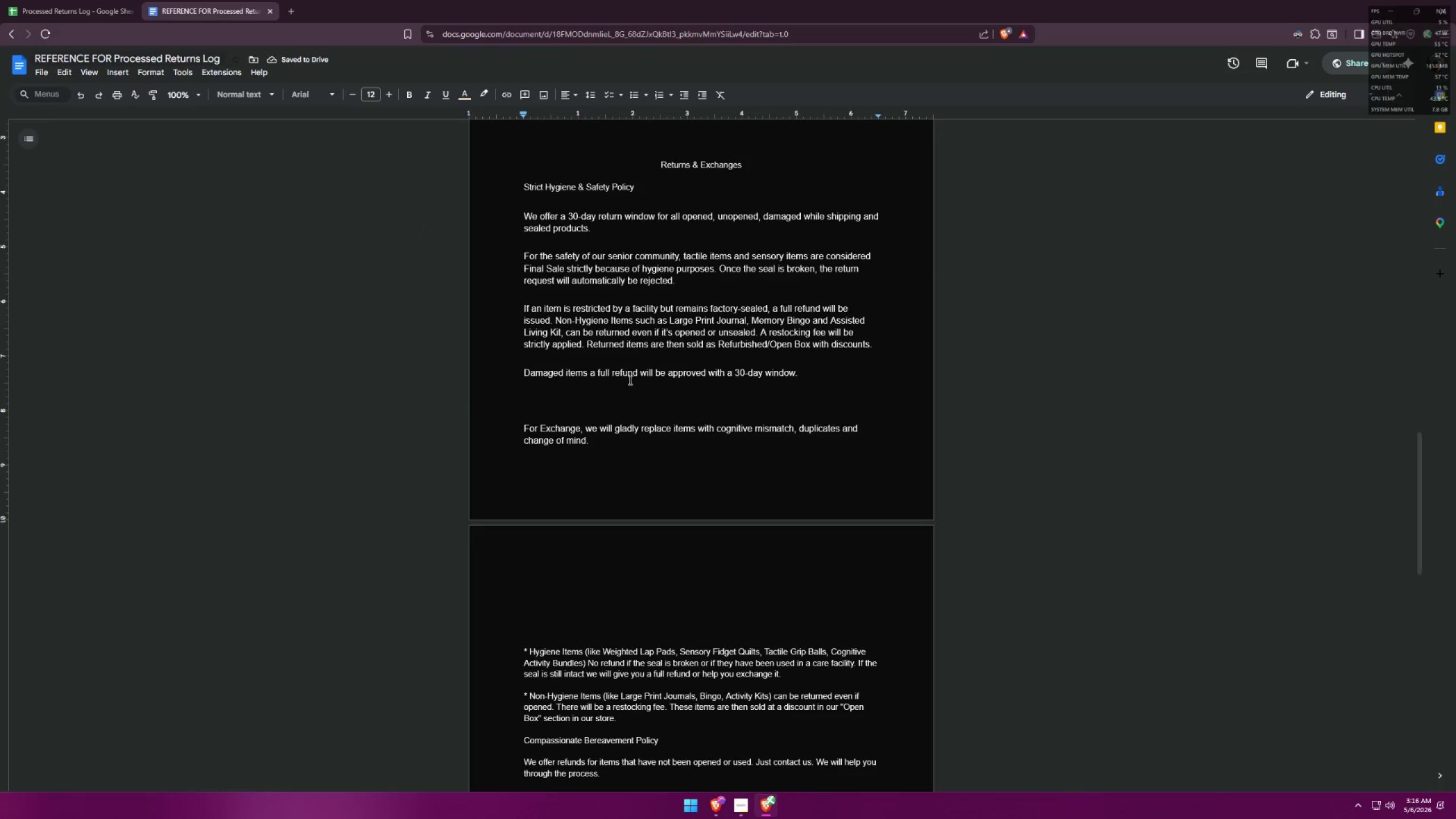 
type(Full )
 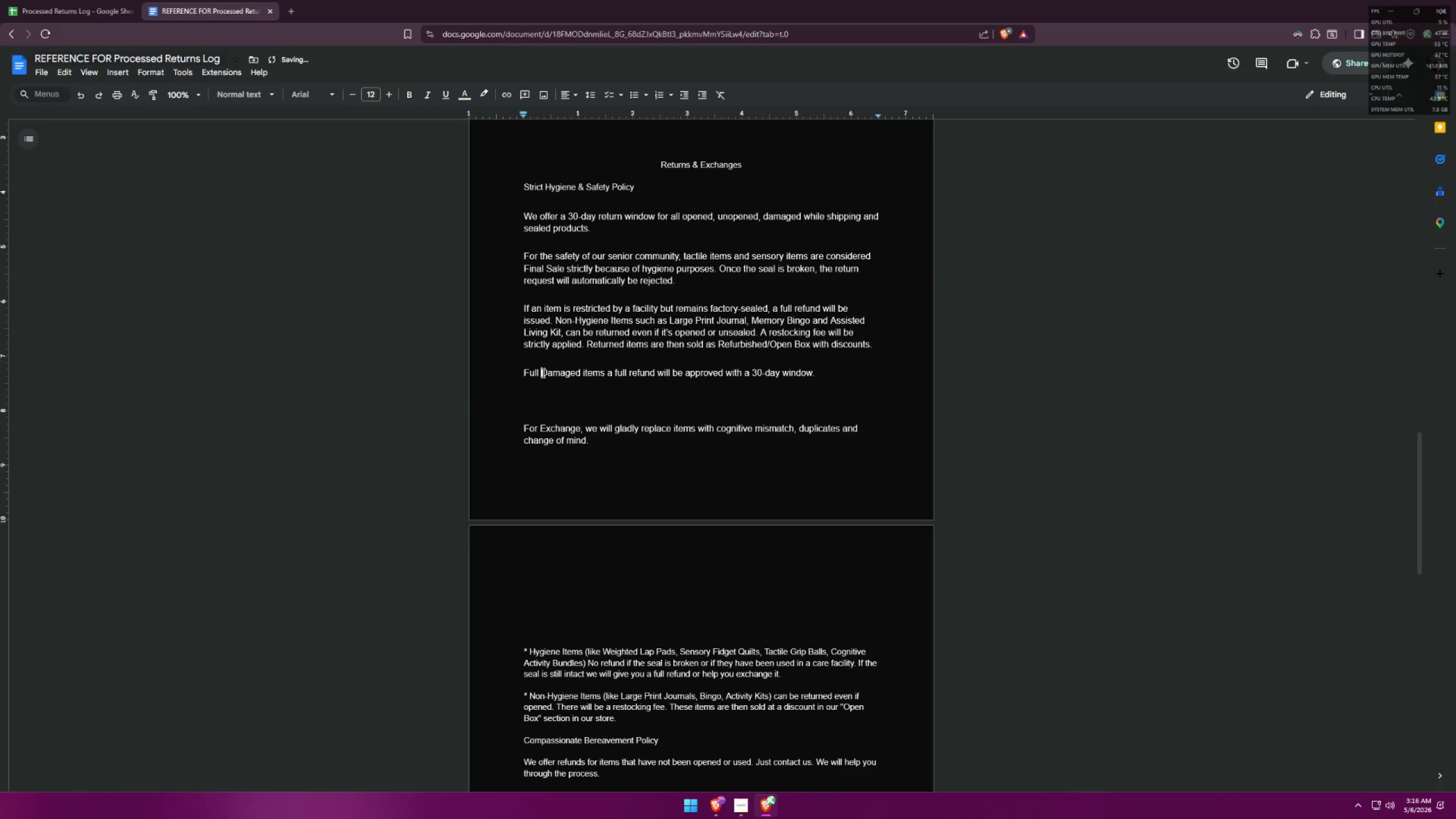 
left_click([544, 371])
 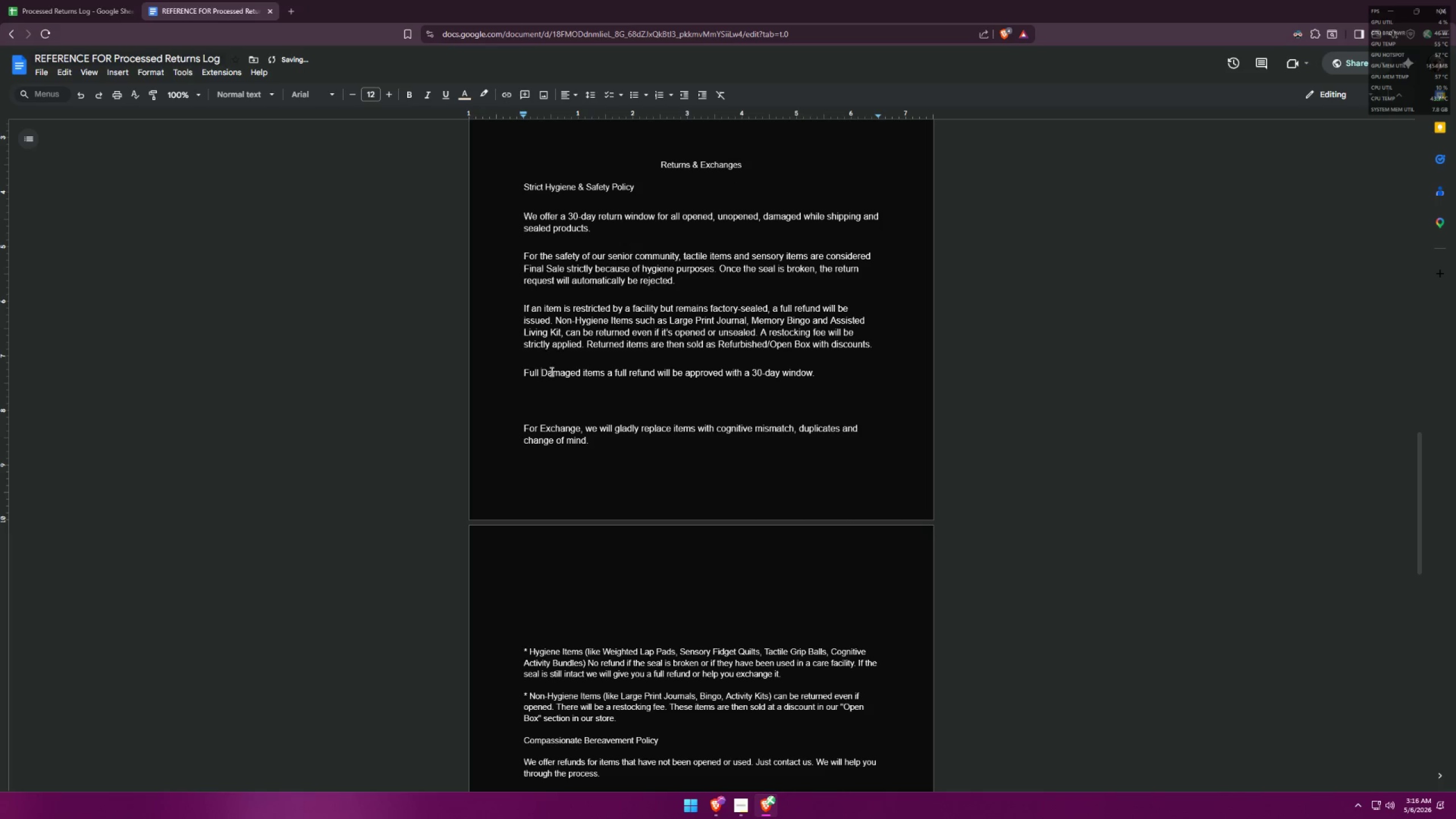 
left_click([549, 372])
 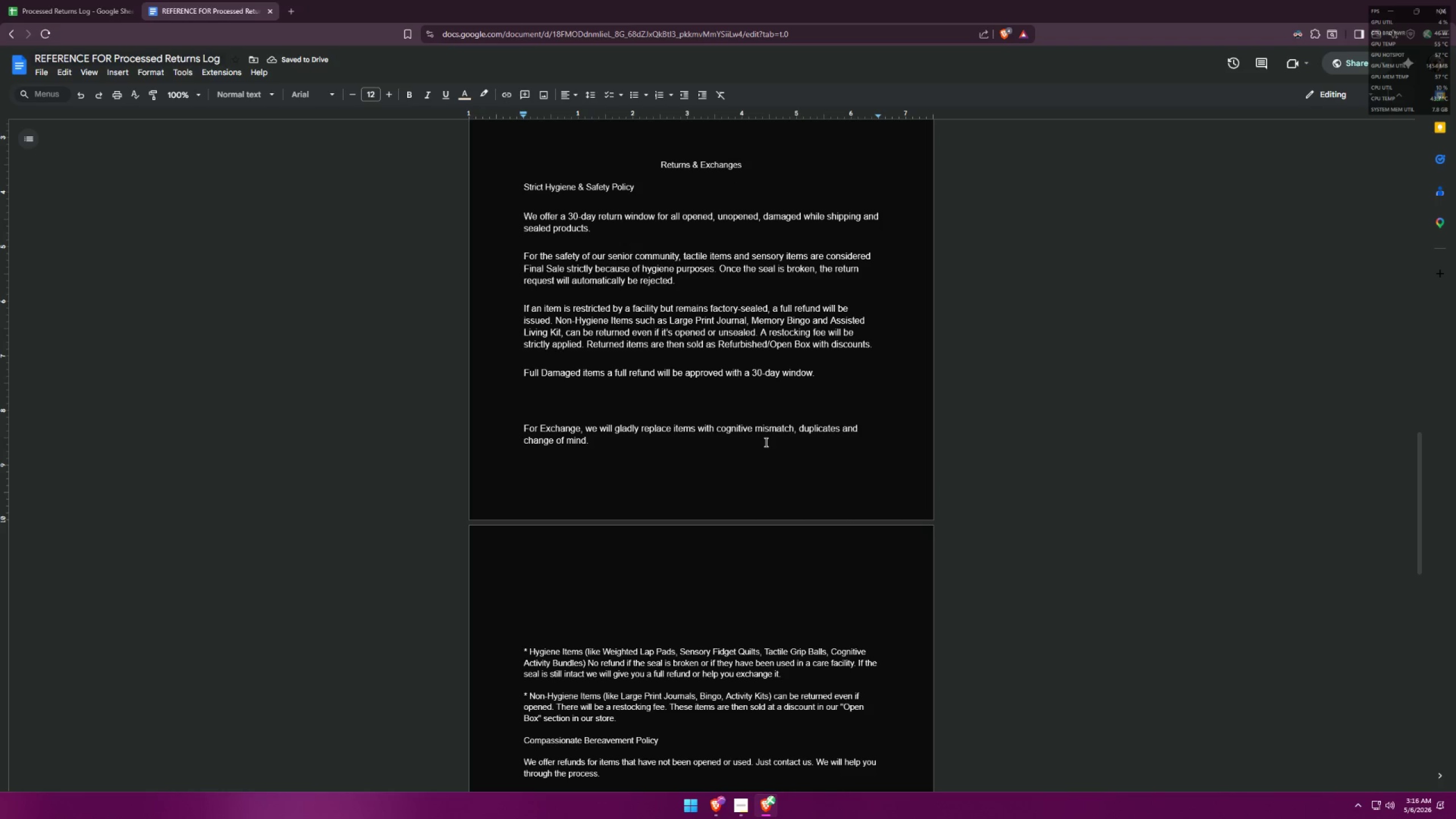 
key(Backspace)
 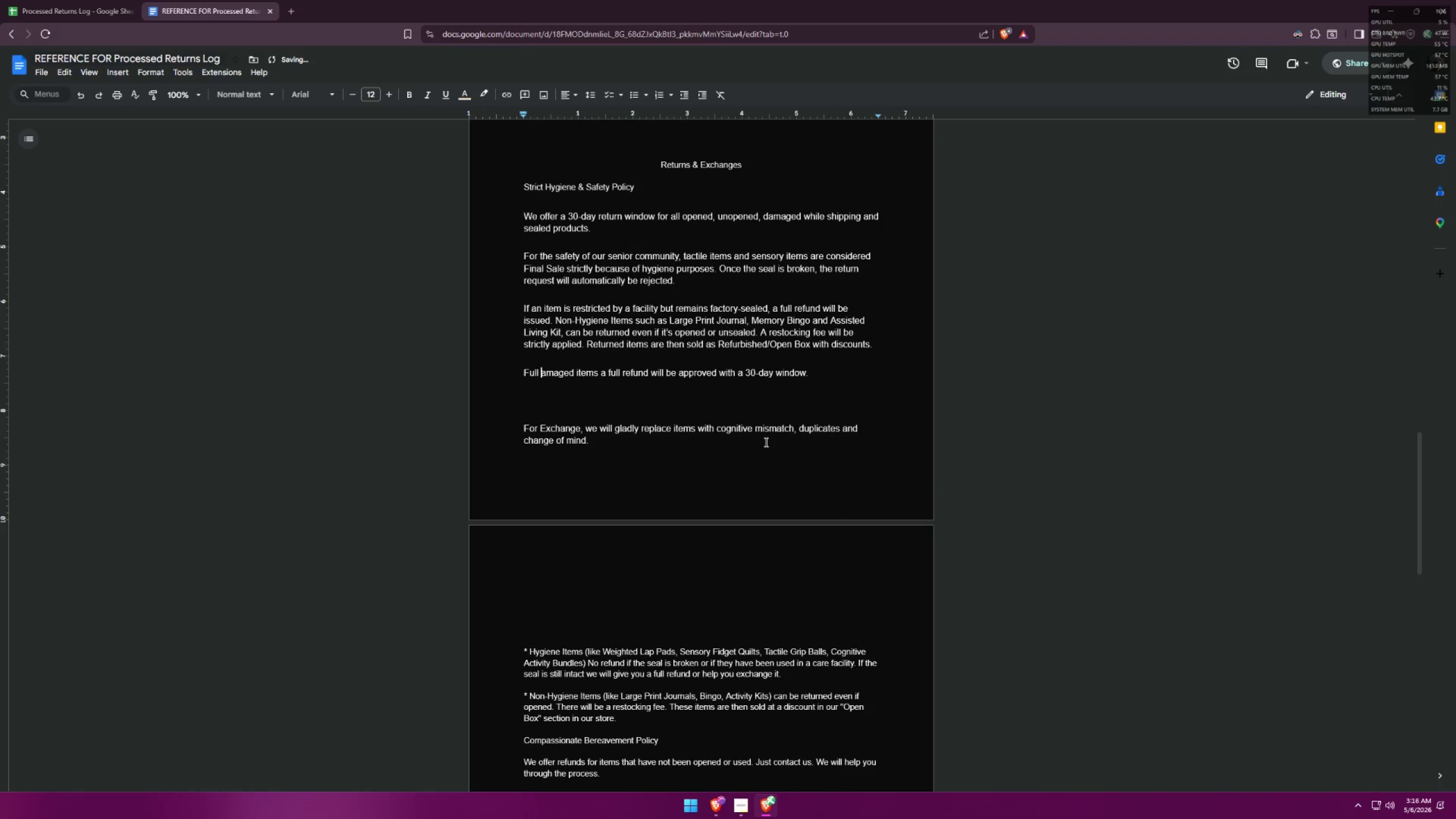 
key(D)
 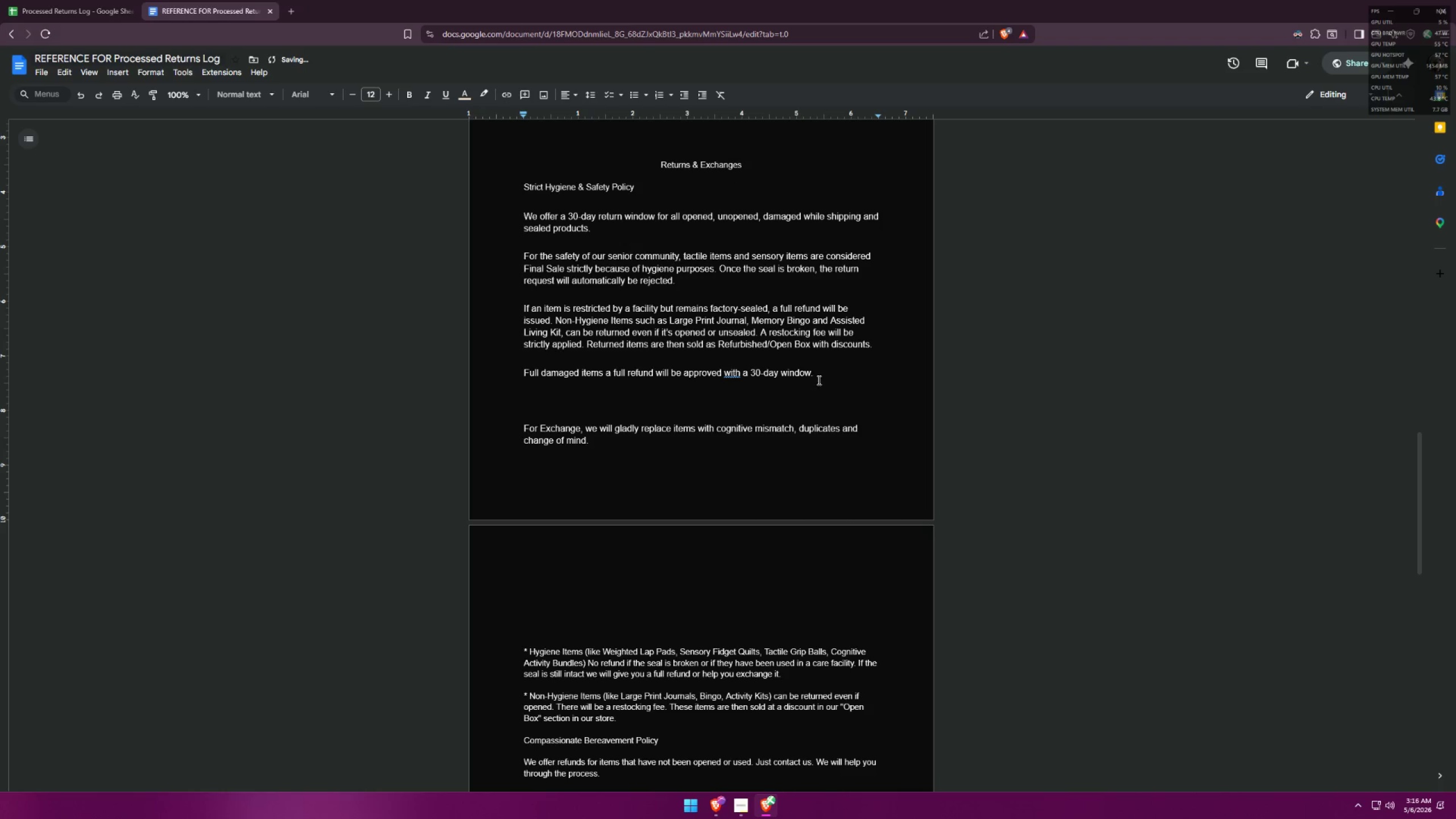 
left_click([820, 379])
 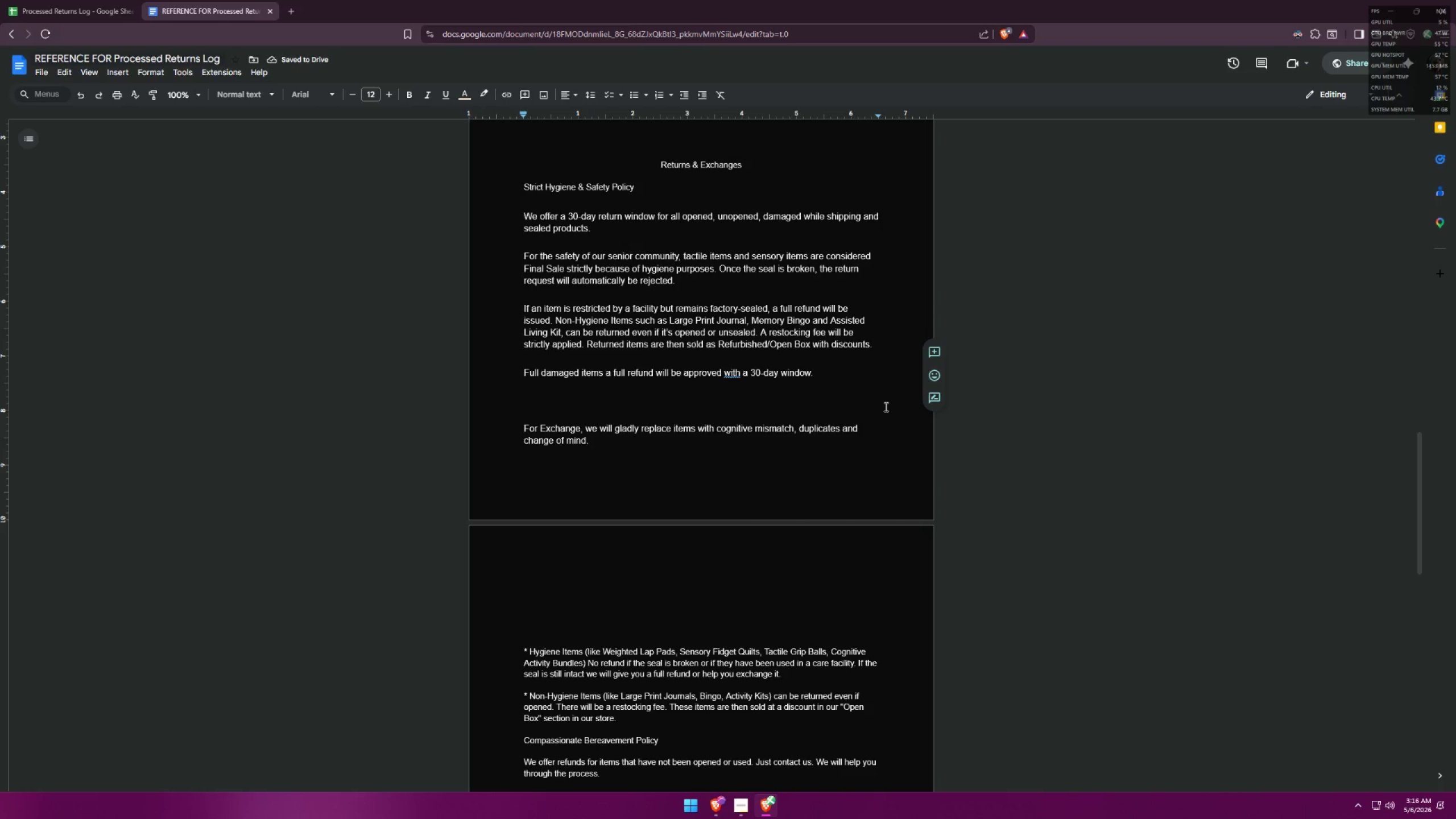 
key(Enter)
 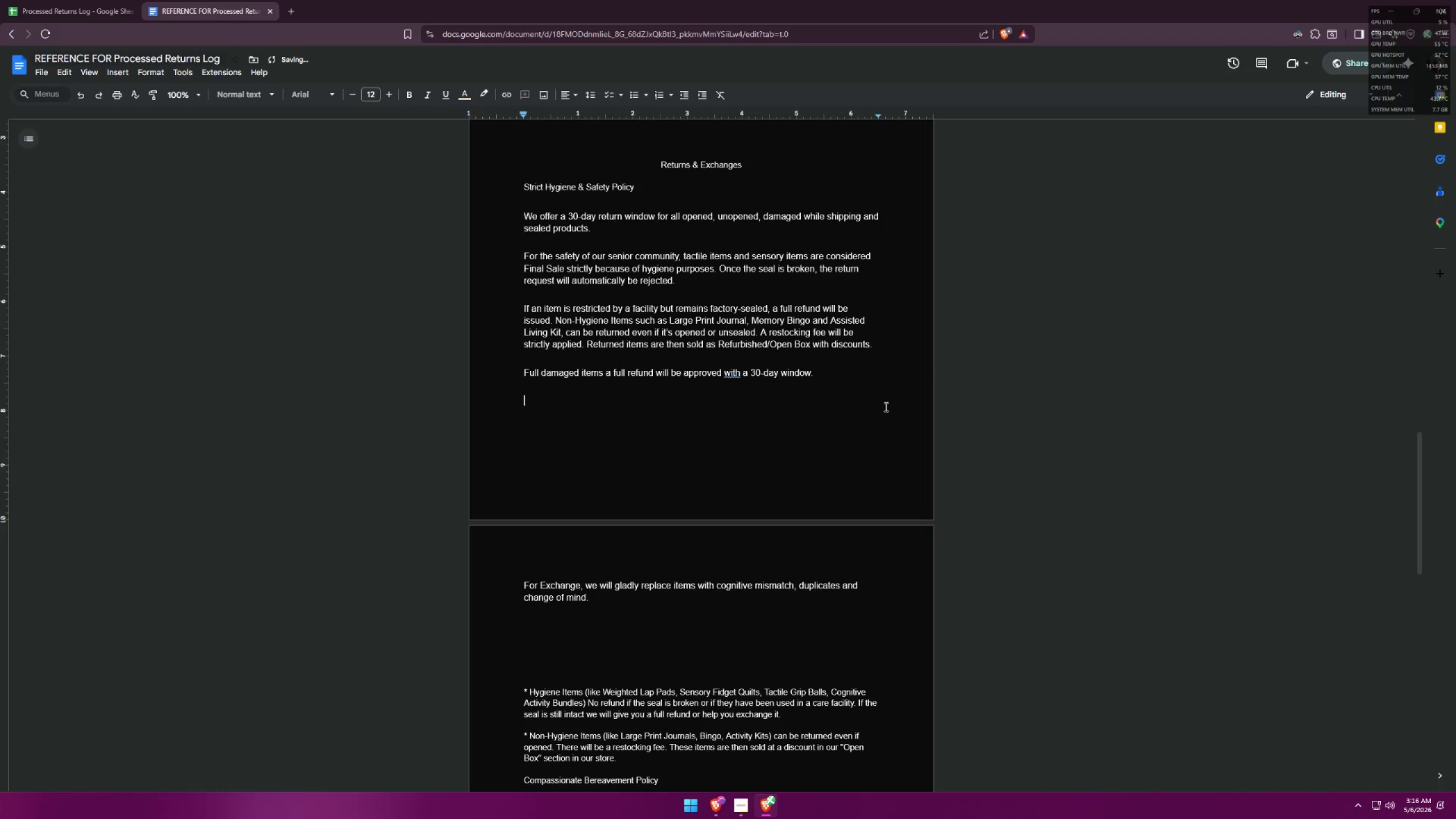 
type(Partially fa)
key(Backspace)
key(Backspace)
type(damaged items are )
 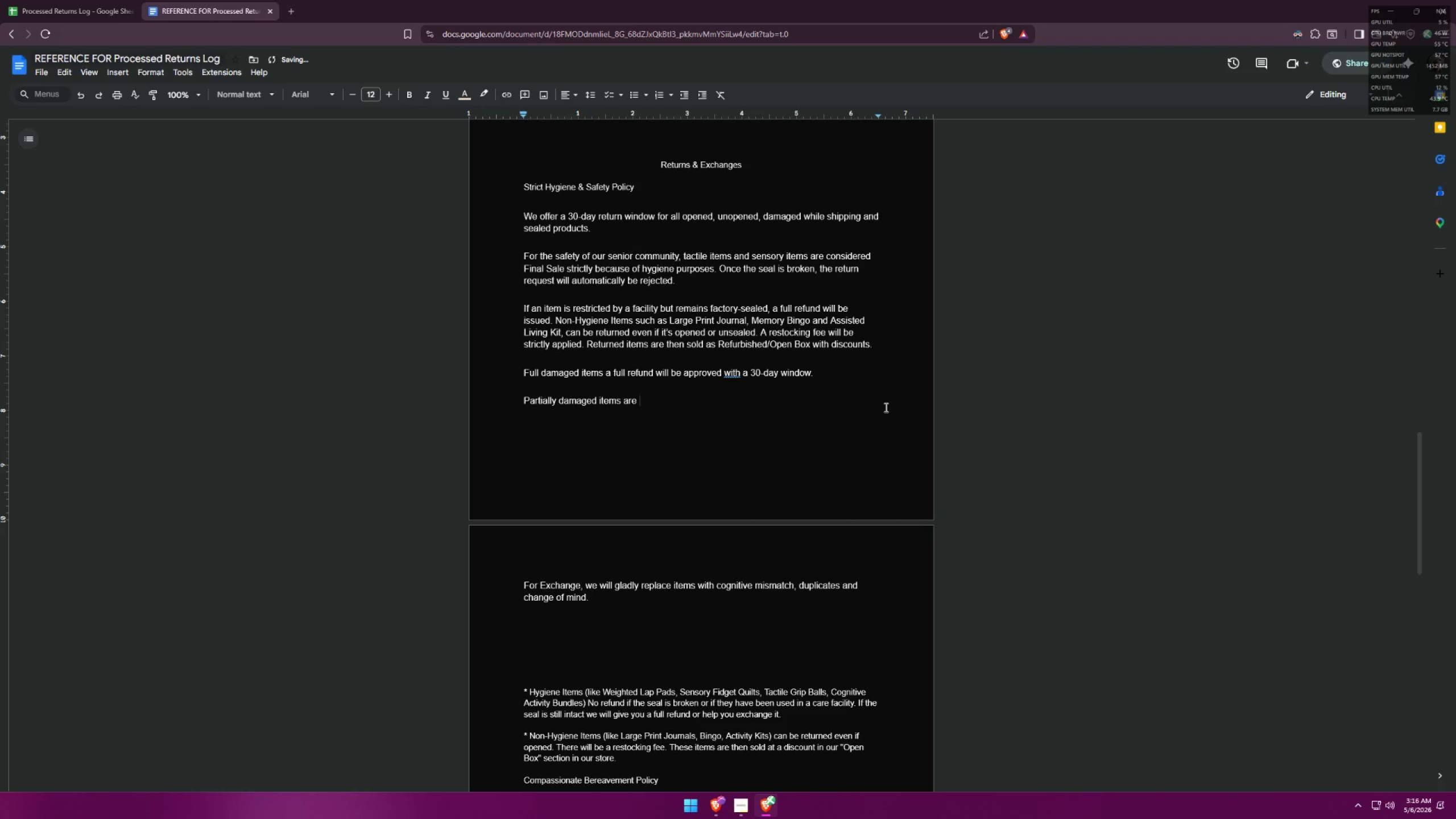 
hold_key(key=Backspace, duration=1.17)
 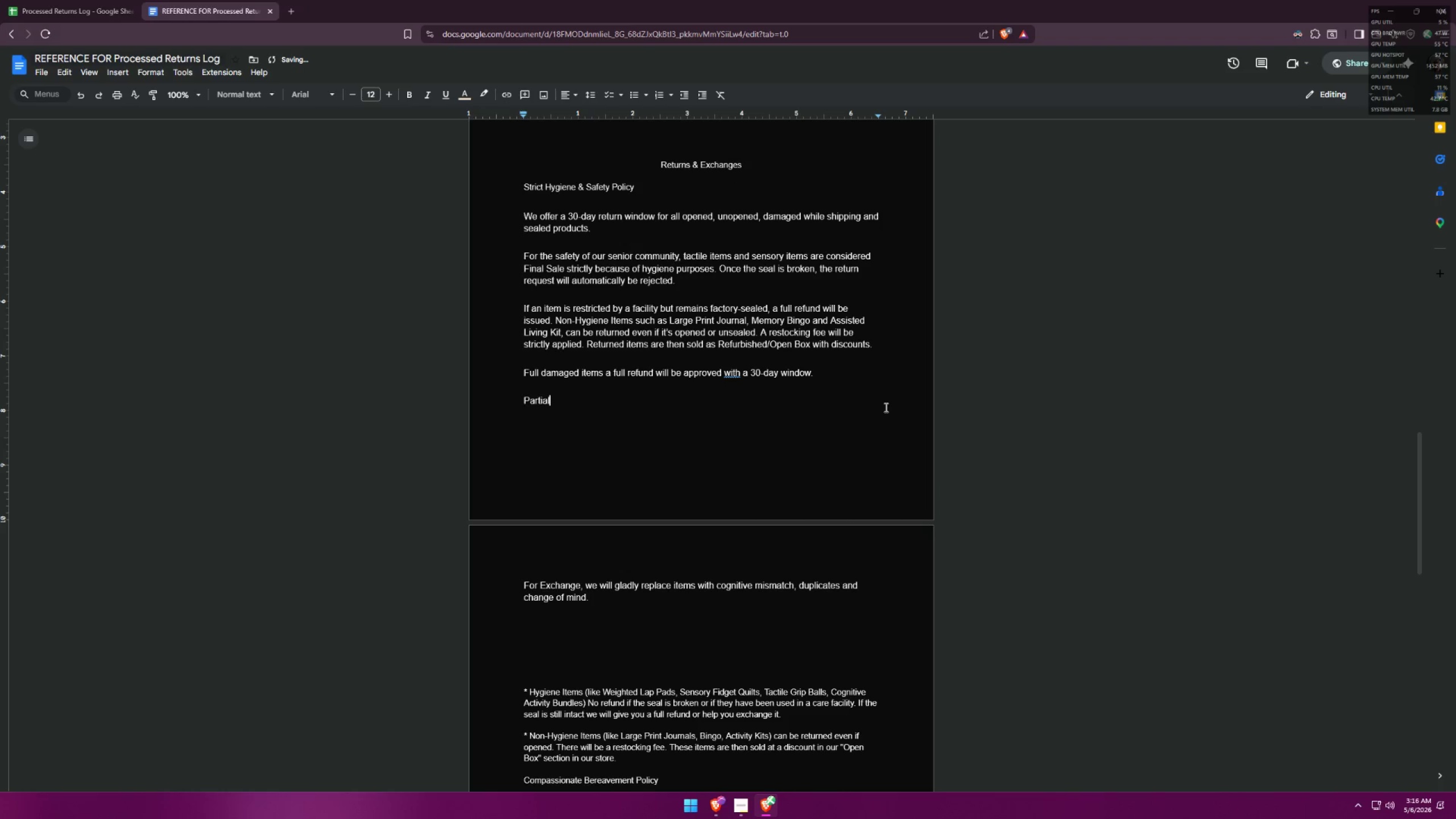 
type(ly damaged items has a)
key(Backspace)
key(Backspace)
key(Backspace)
type(ve )
key(Backspace)
key(Backspace)
key(Backspace)
key(Backspace)
type(Do)
key(Backspace)
key(Backspace)
type(For partially damaged items, customer have a choice to keep the undamaged non-damaged items with a compl)
key(Backspace)
key(Backspace)
key(Backspace)
key(Backspace)
key(Backspace)
type(partial refund)
 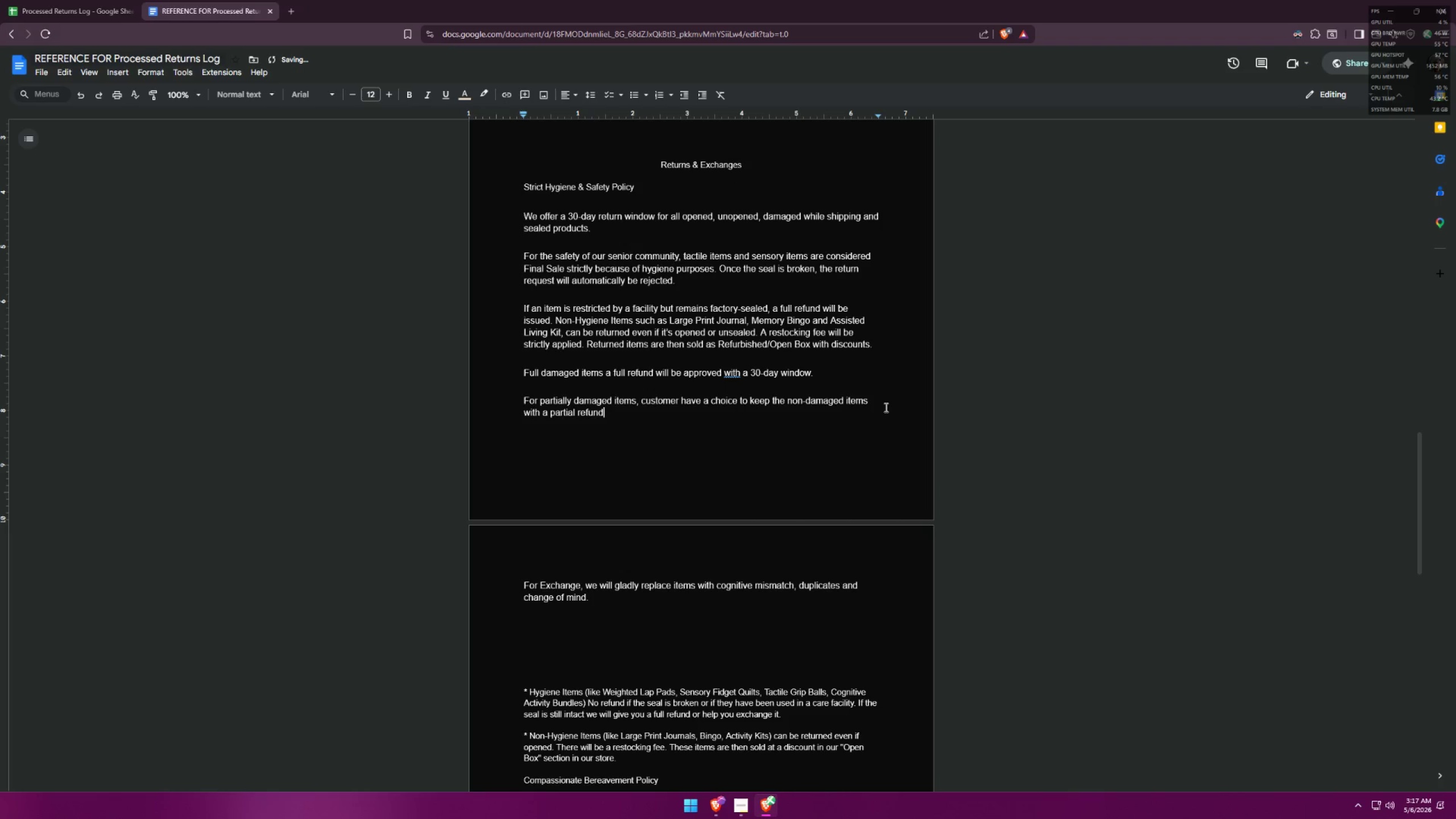 
key(Alt+AltLeft)
 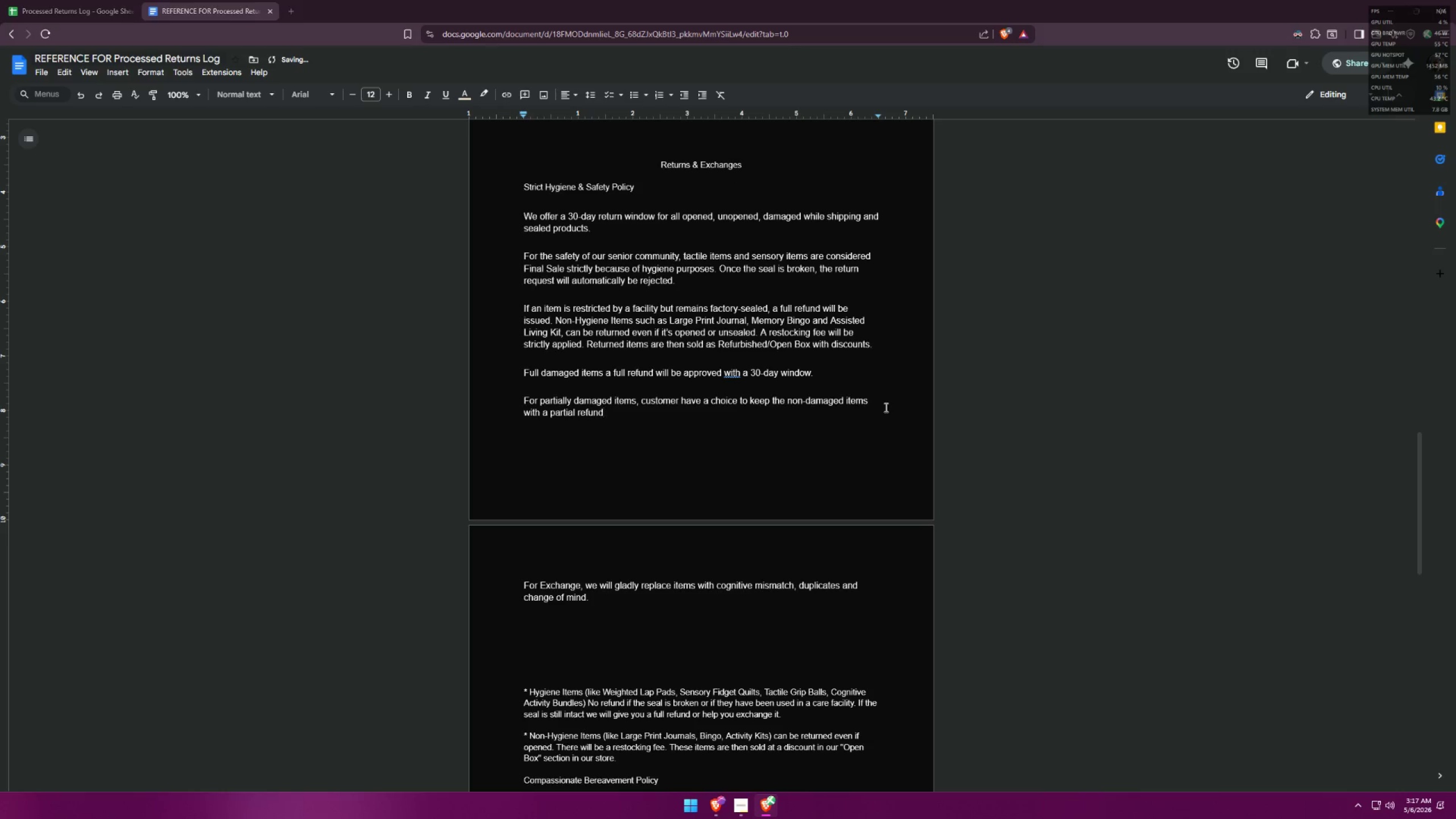 
key(Alt+Tab)